 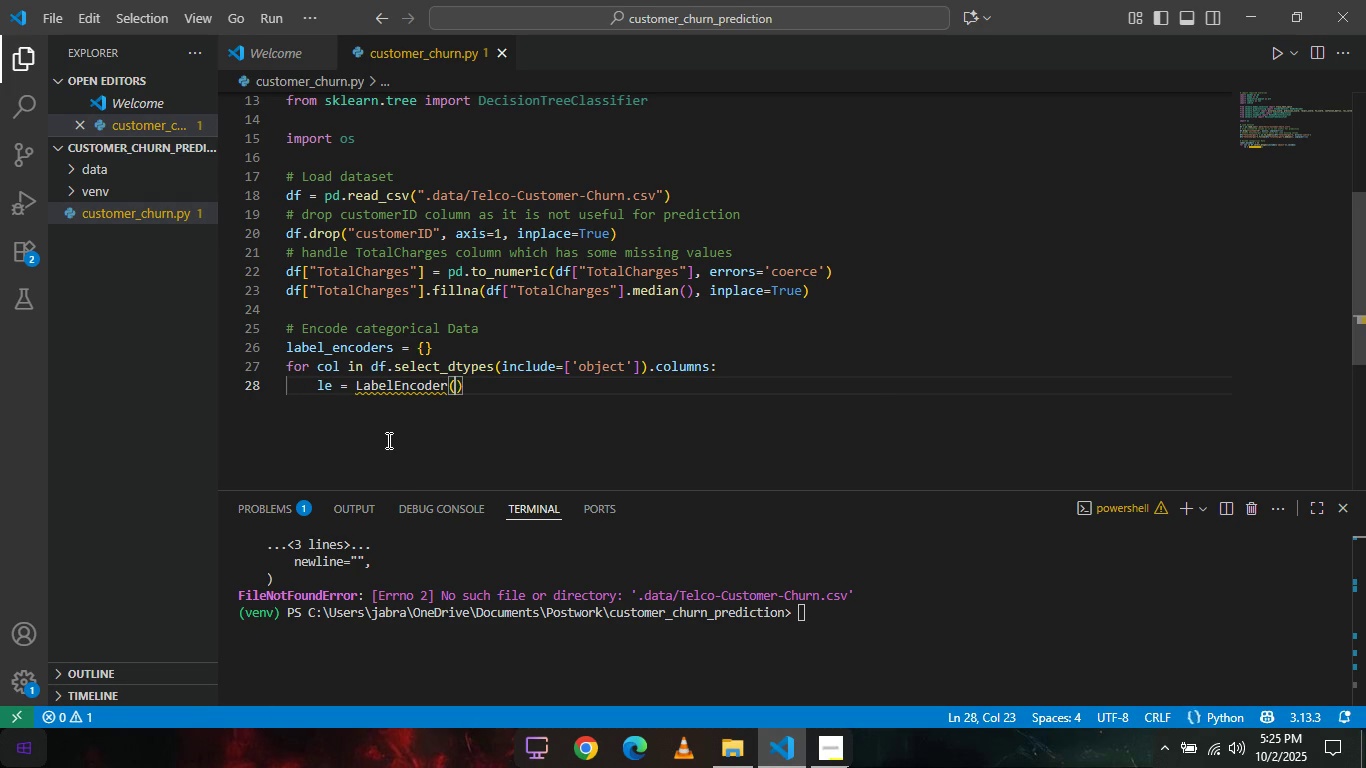 
key(ArrowRight)
 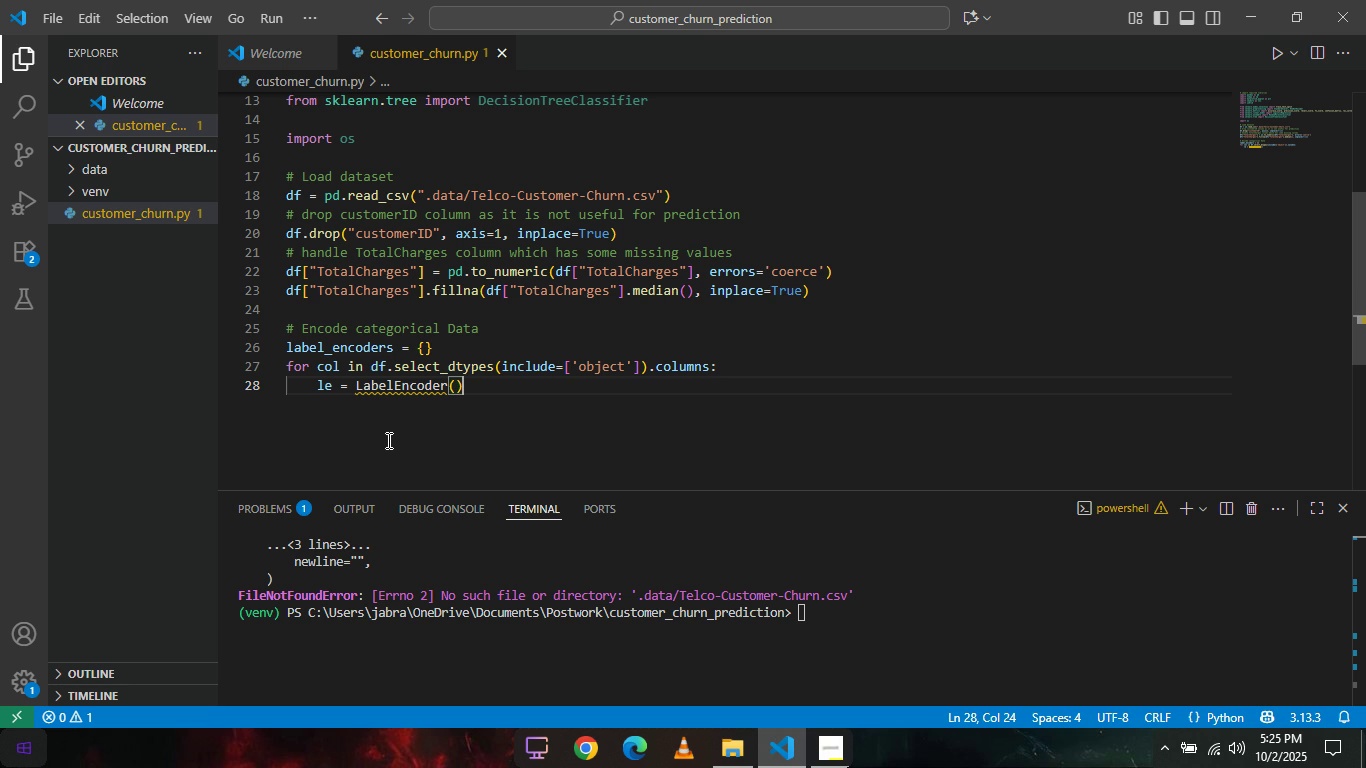 
key(Enter)
 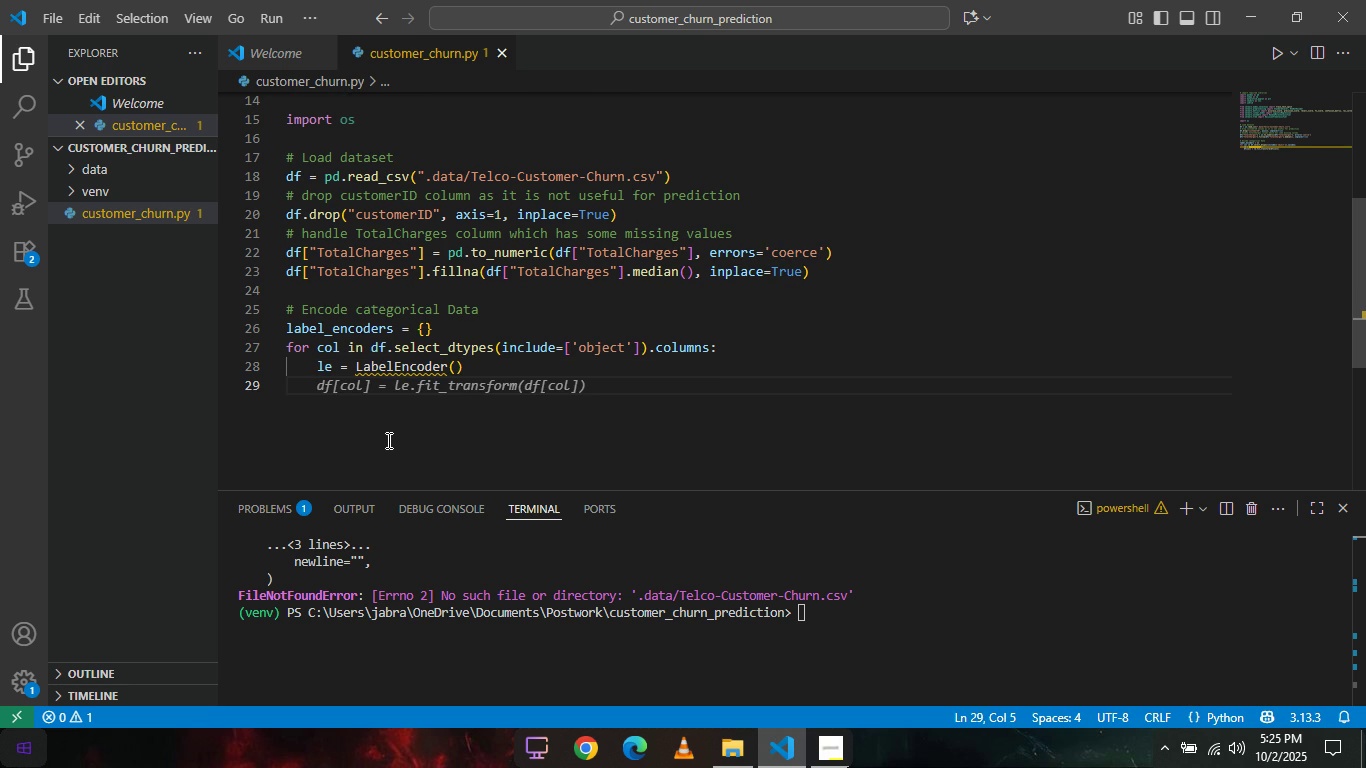 
wait(12.36)
 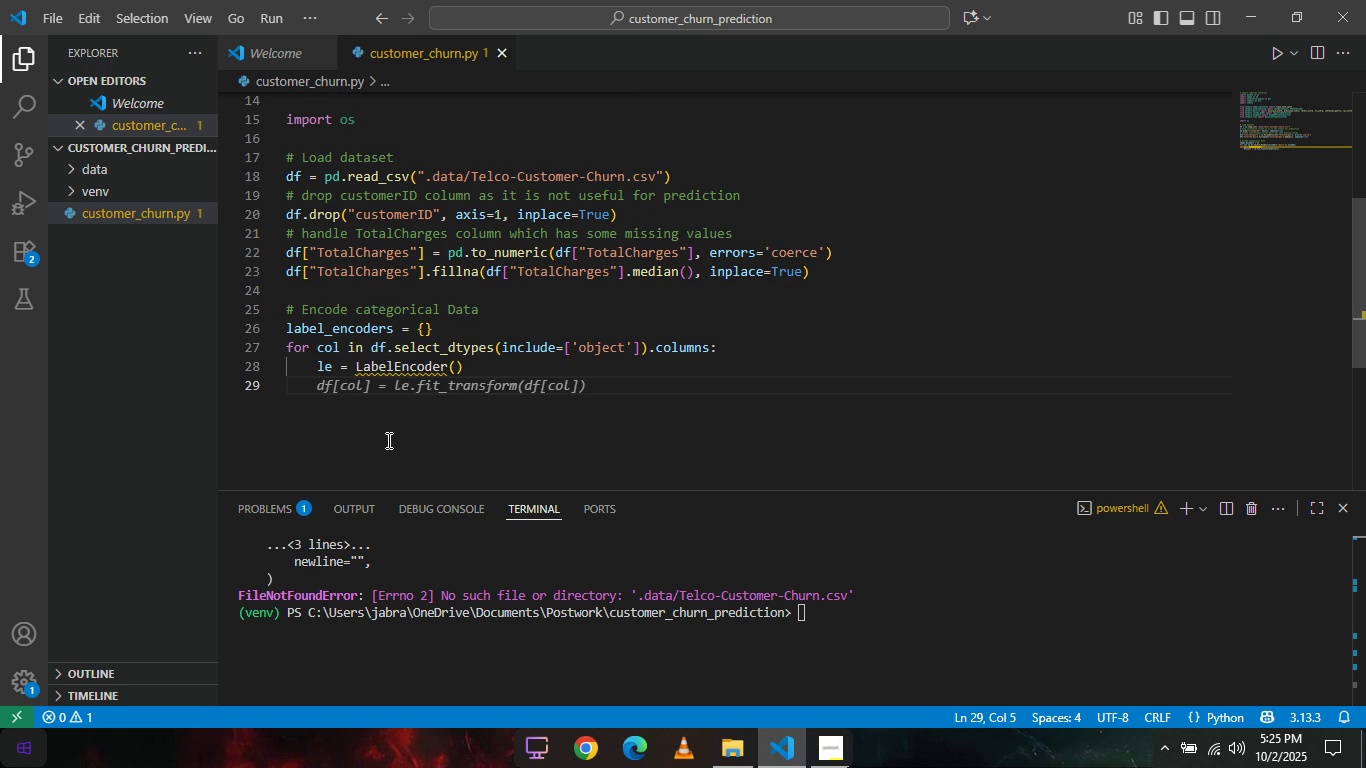 
key(Tab)
 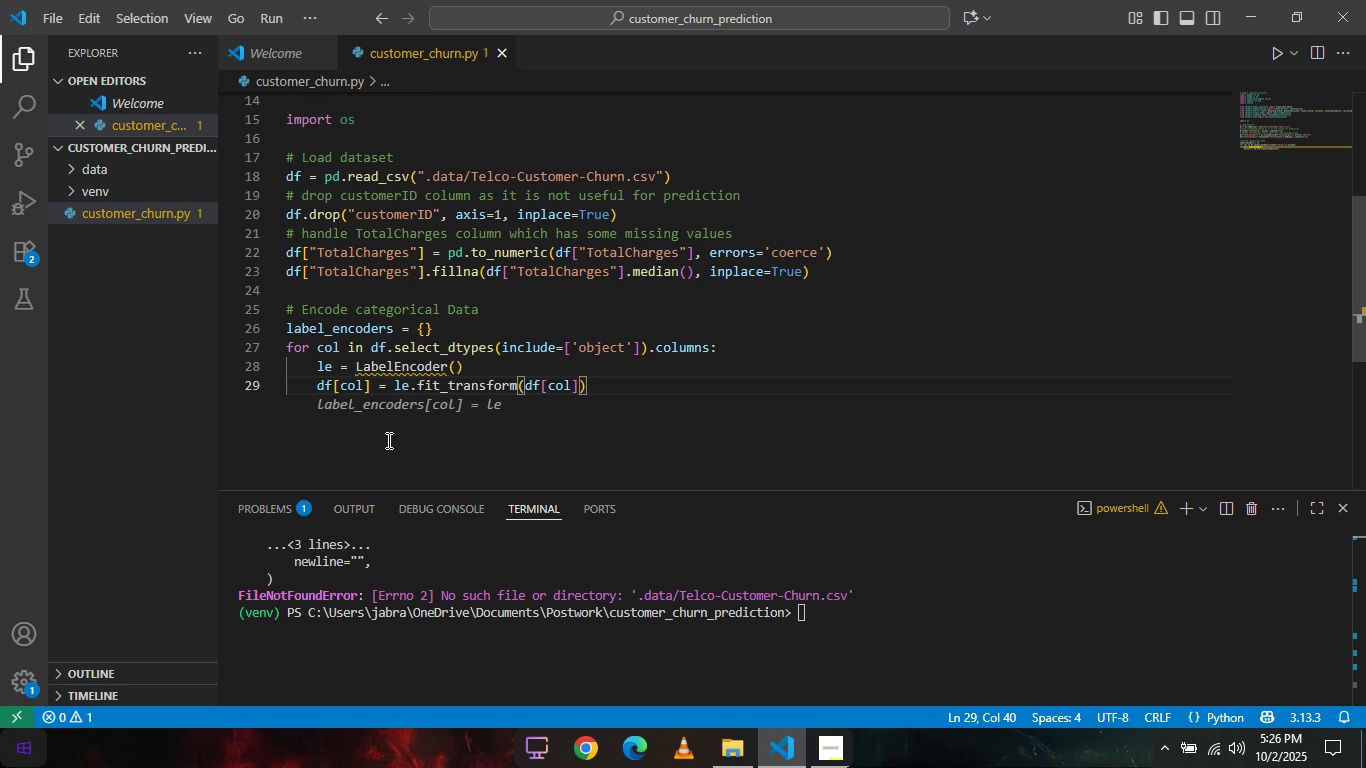 
wait(5.82)
 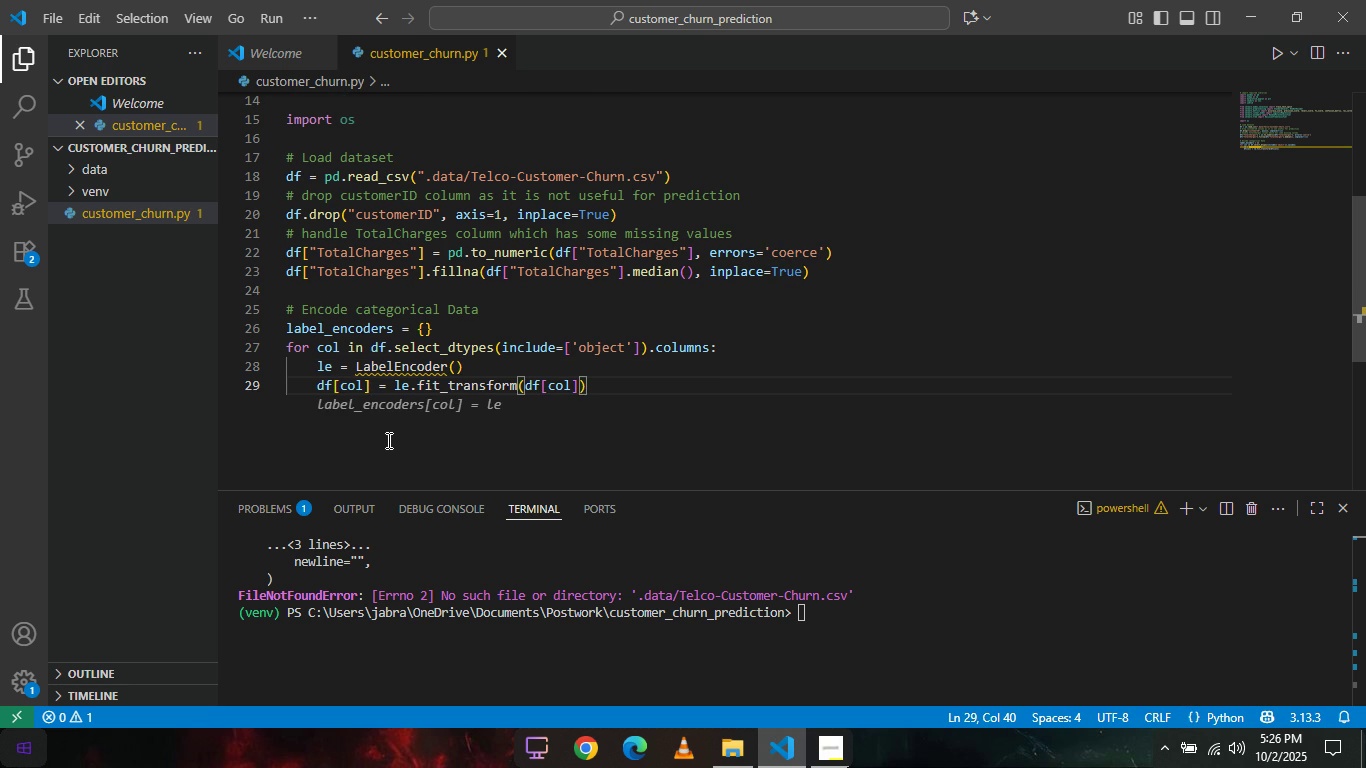 
key(Tab)
 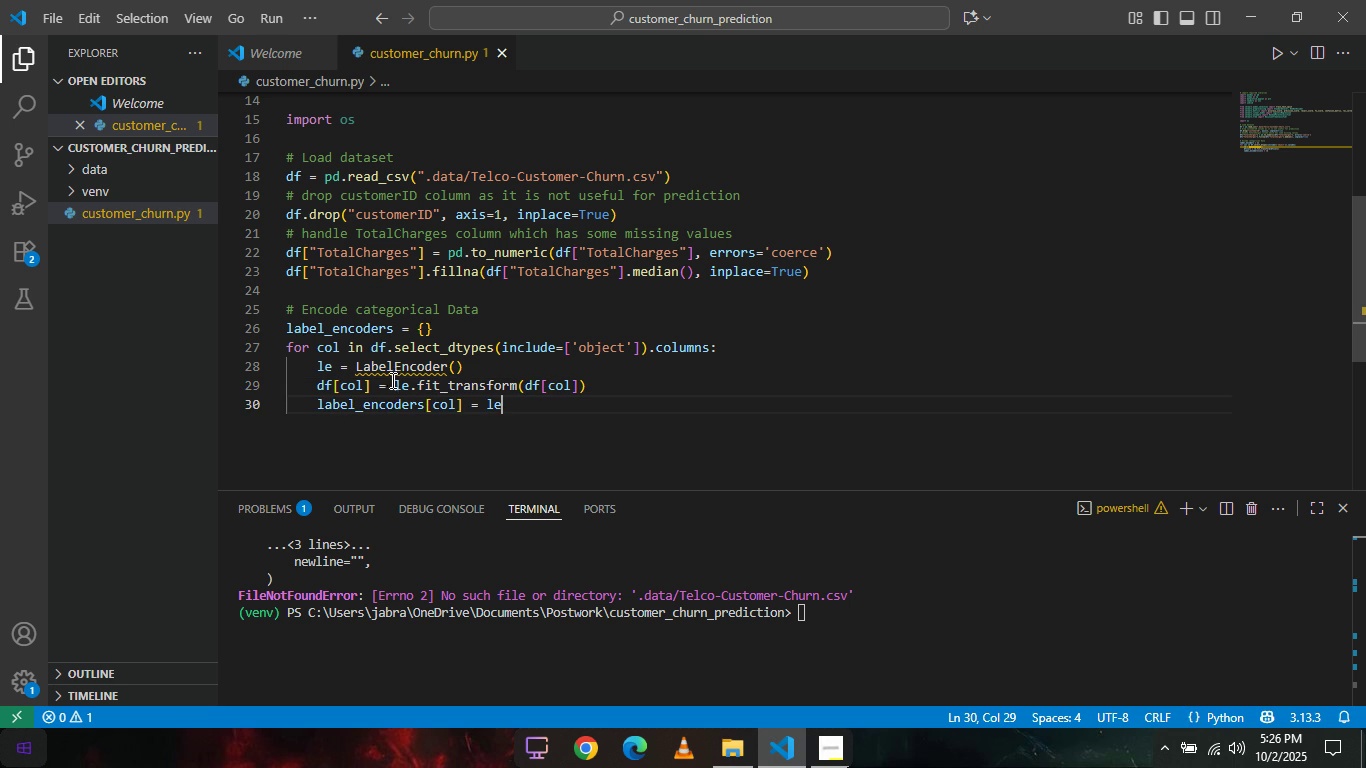 
left_click([393, 372])
 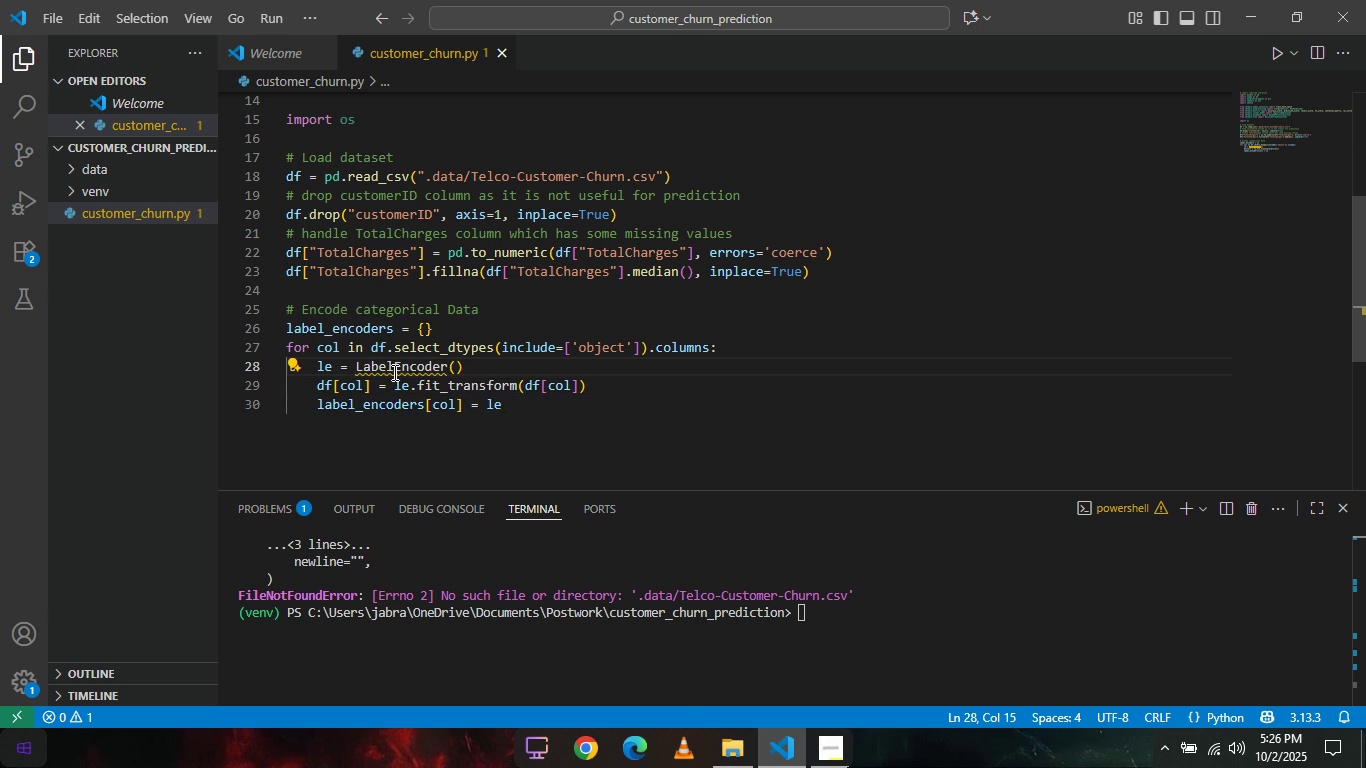 
right_click([393, 372])
 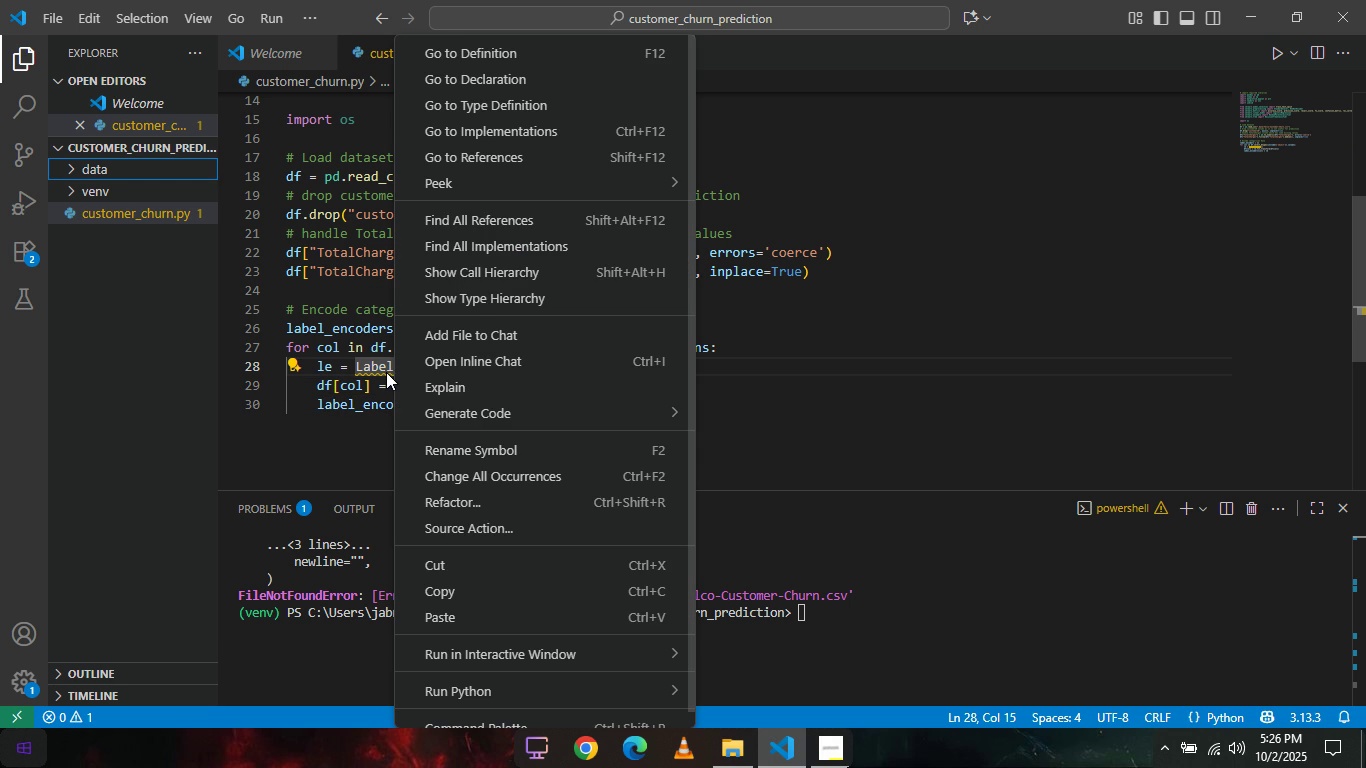 
left_click([374, 372])
 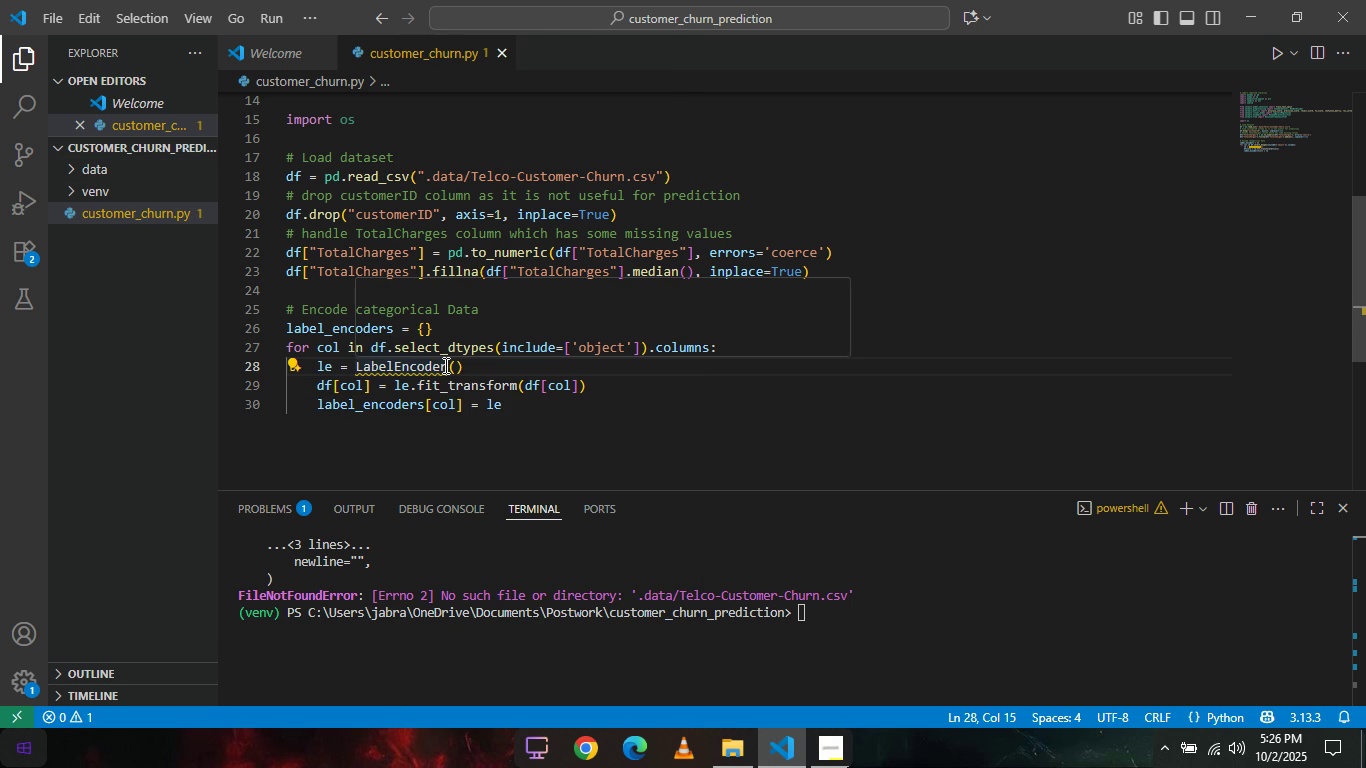 
left_click([444, 365])
 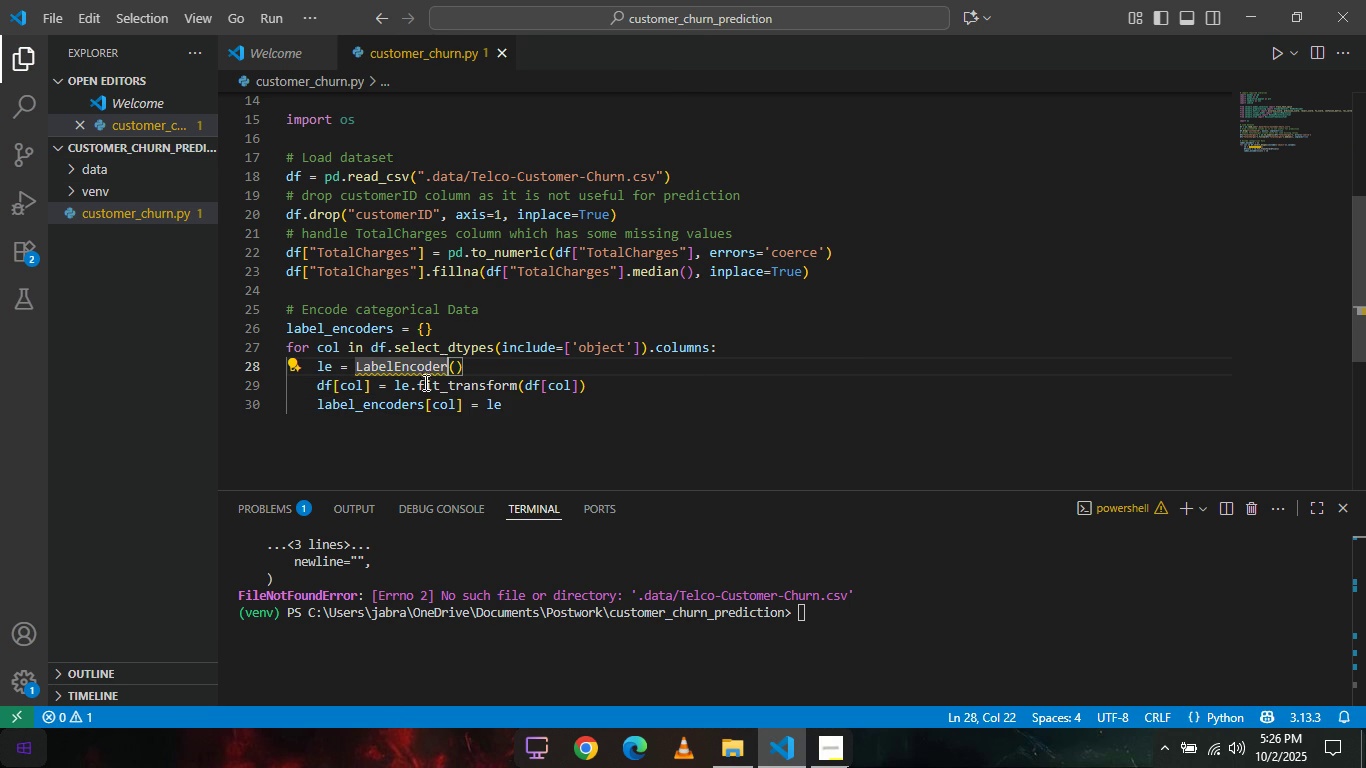 
mouse_move([465, 362])
 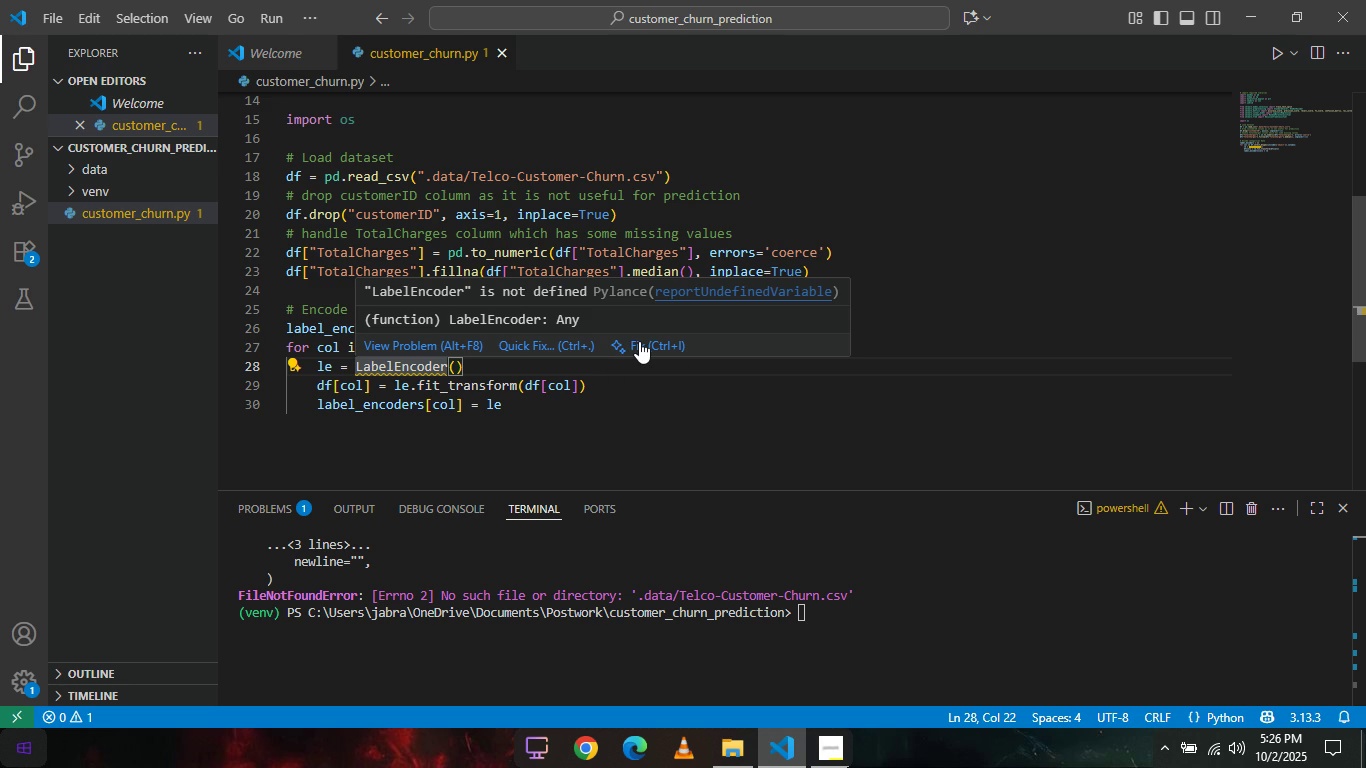 
left_click([639, 341])
 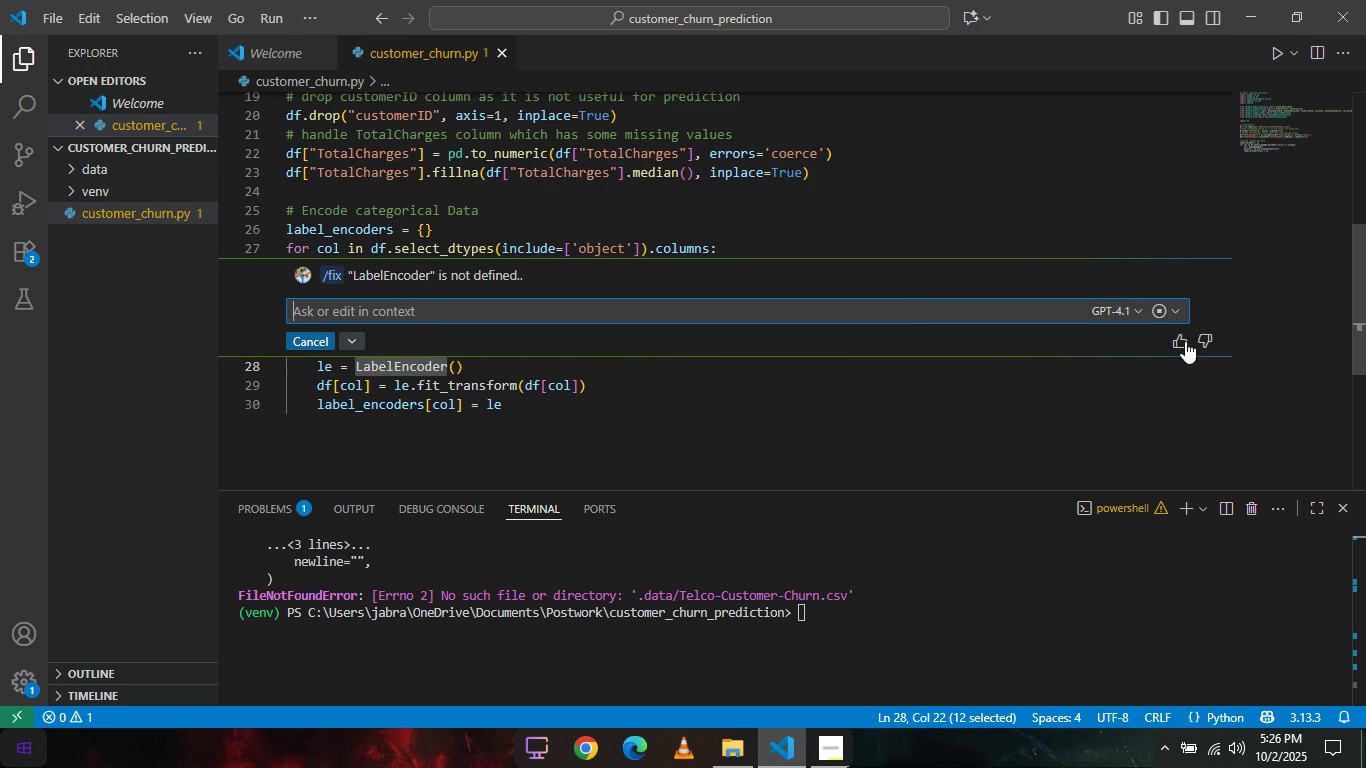 
mouse_move([346, 336])
 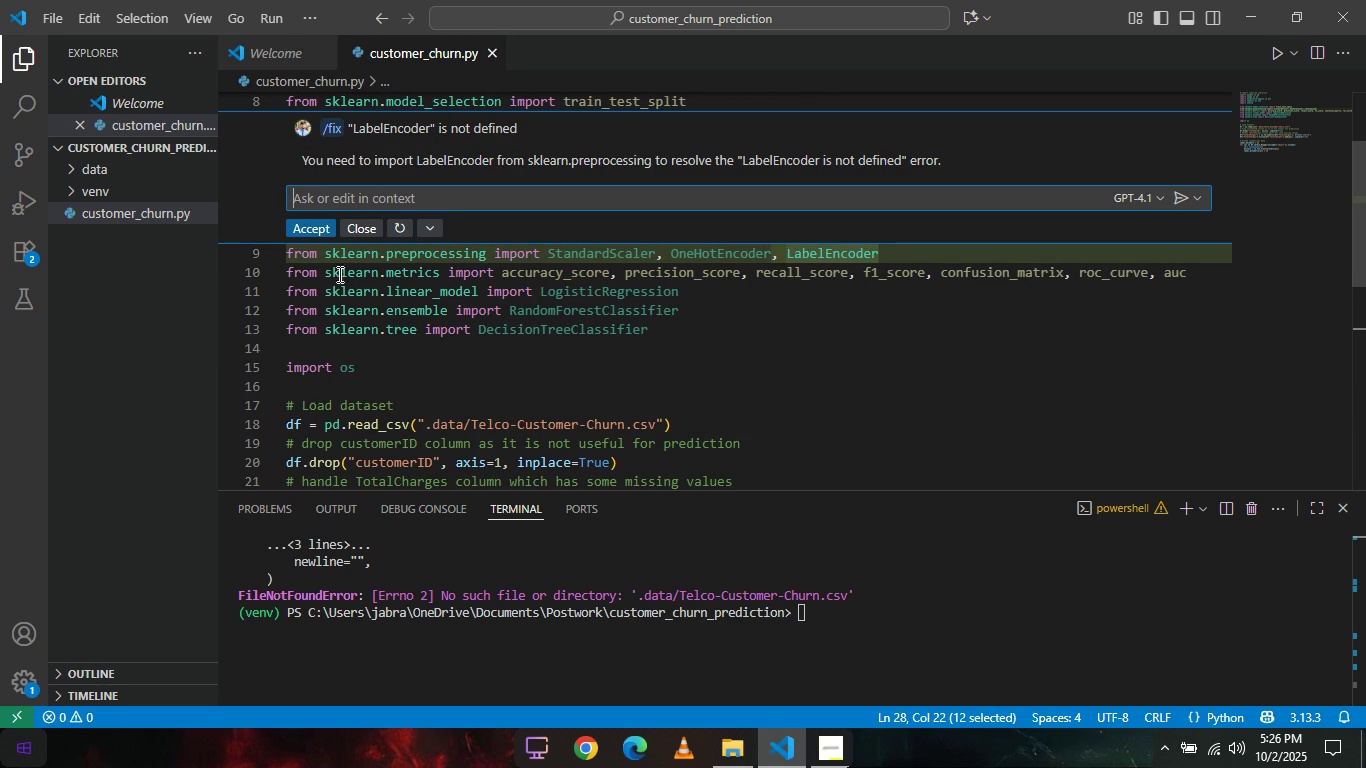 
wait(5.1)
 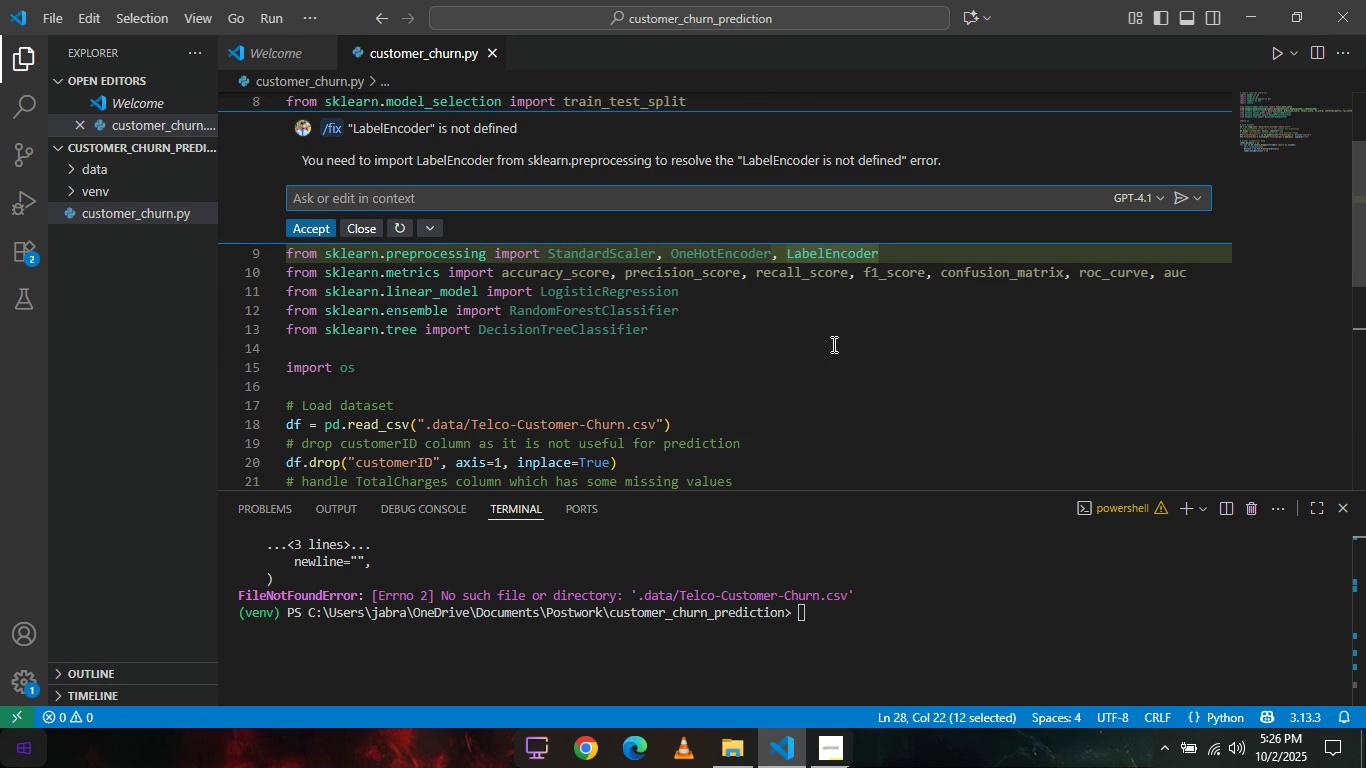 
scroll: coordinate [541, 147], scroll_direction: none, amount: 0.0
 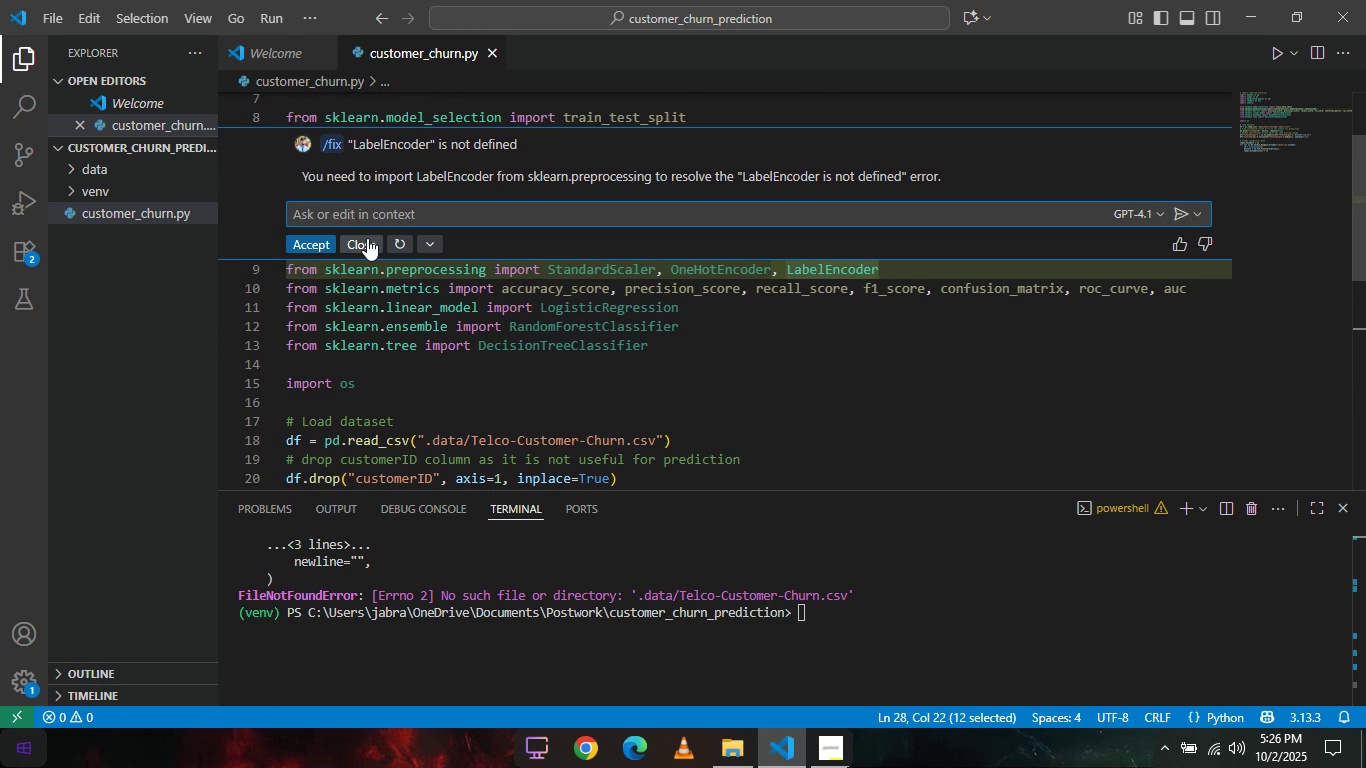 
left_click([367, 238])
 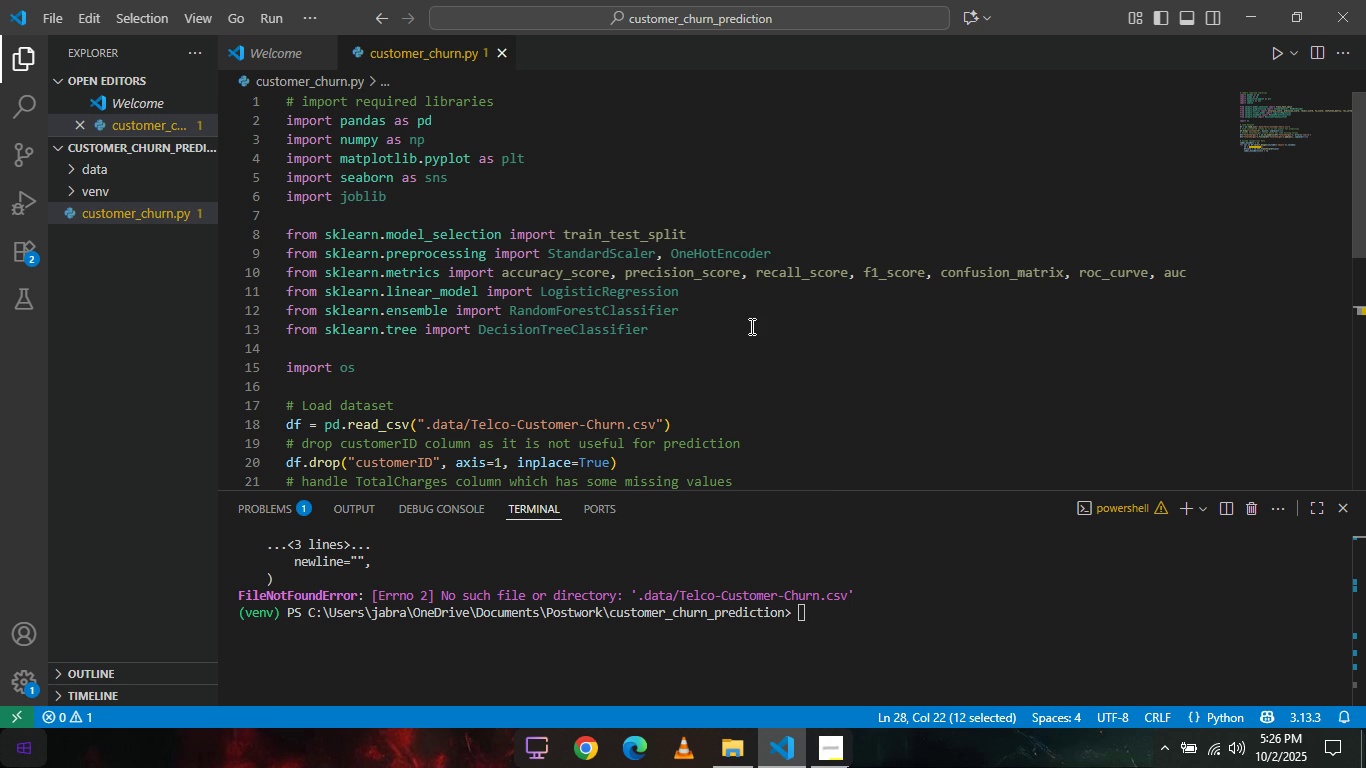 
scroll: coordinate [750, 326], scroll_direction: down, amount: 8.0
 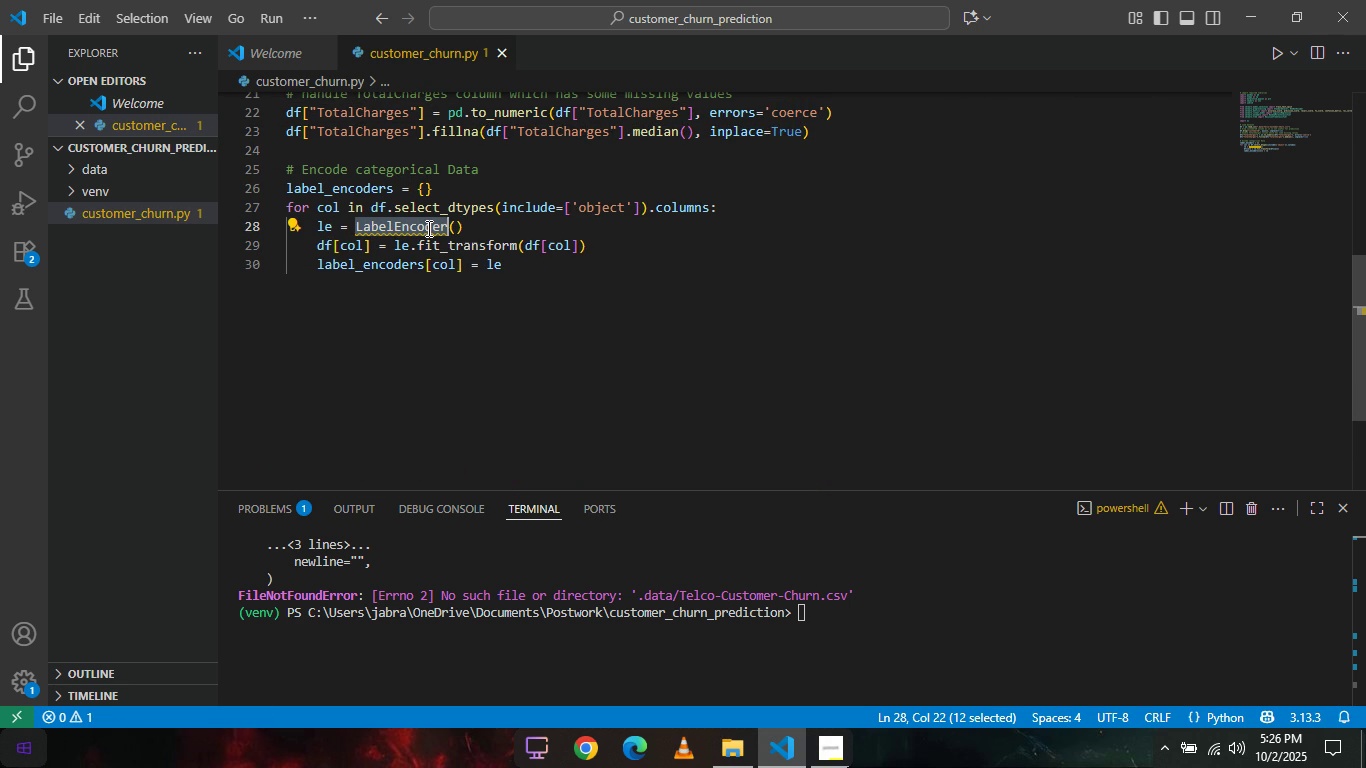 
left_click([427, 228])